 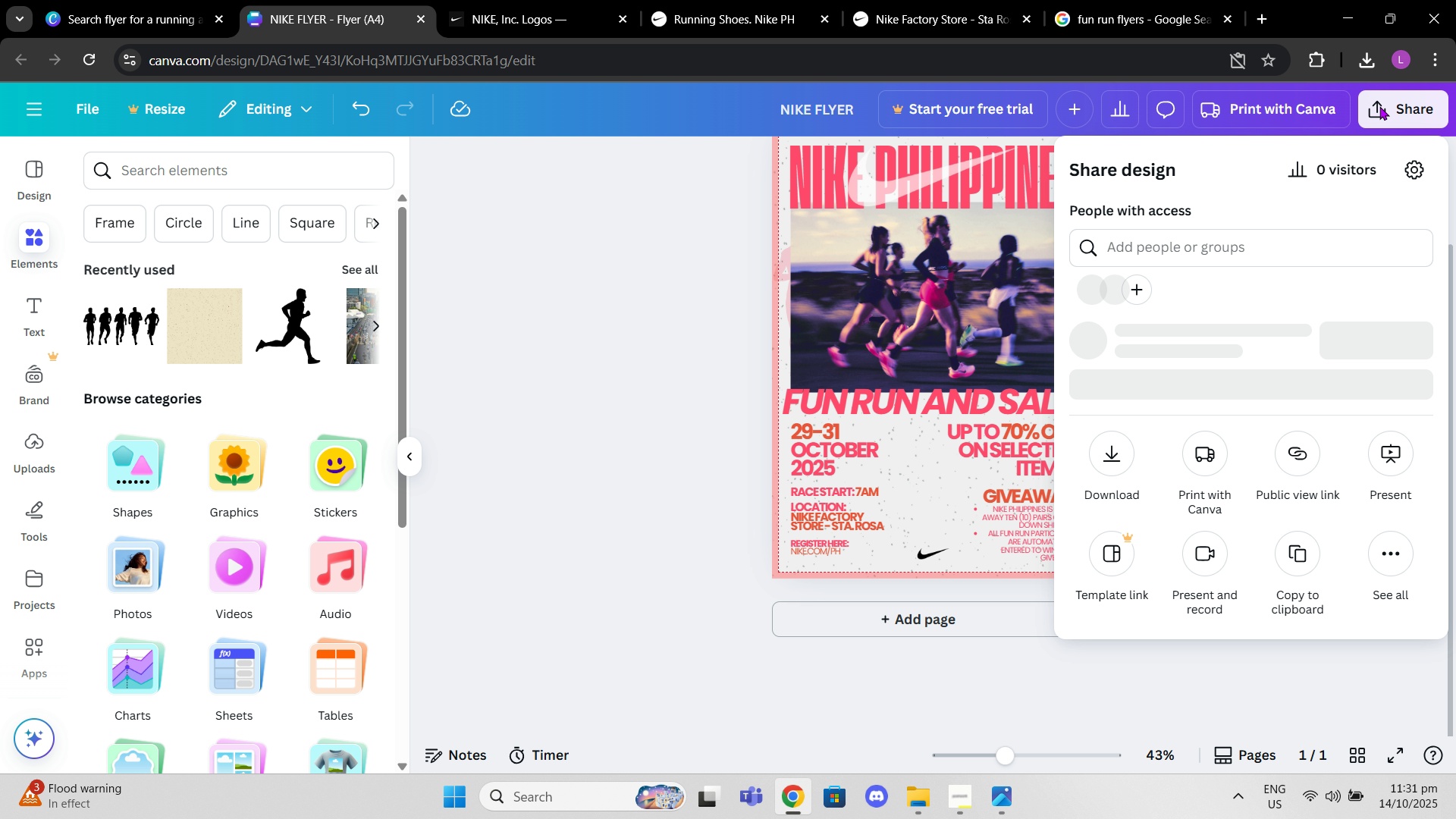 
left_click([1122, 521])
 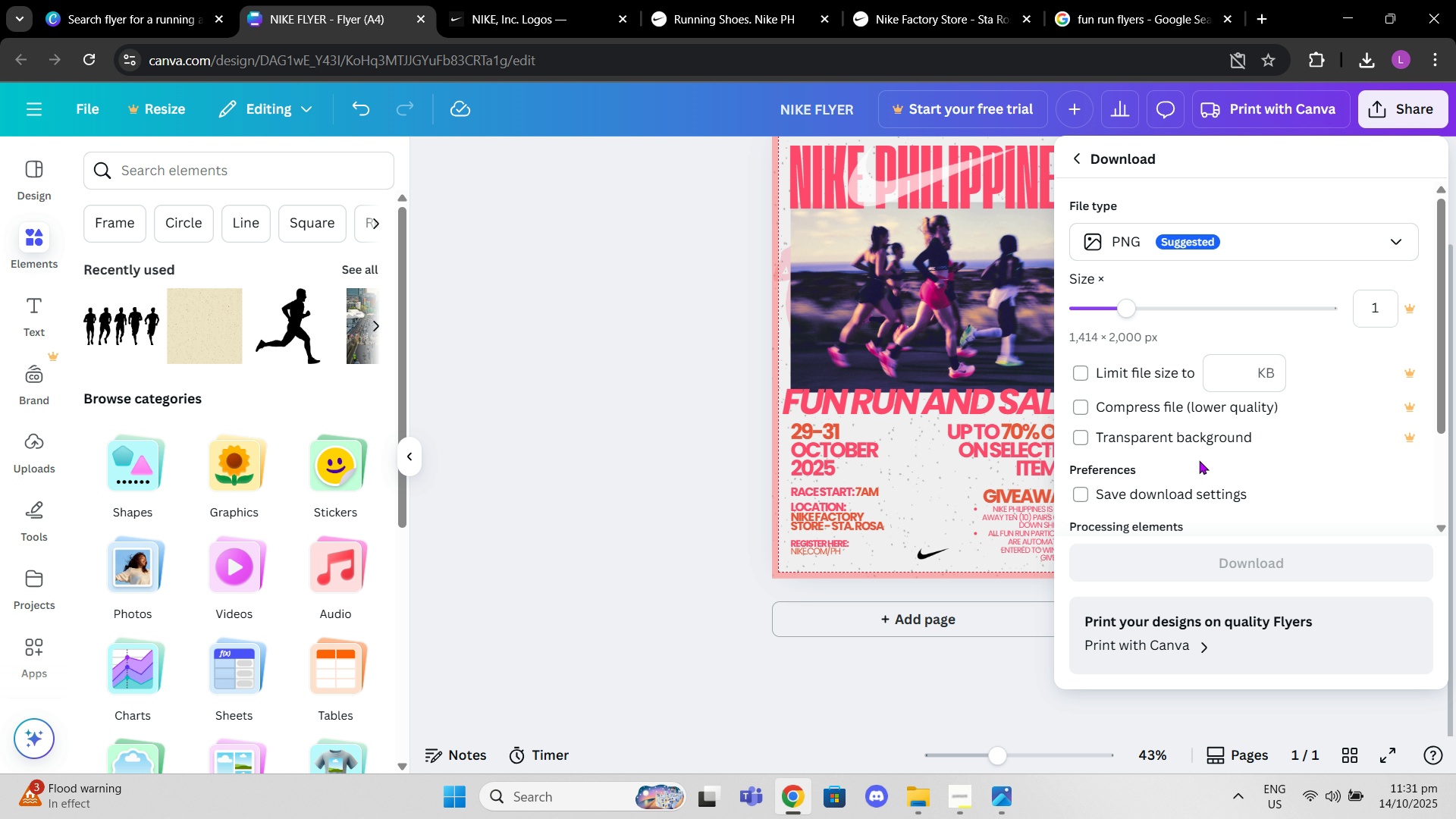 
mouse_move([1194, 529])
 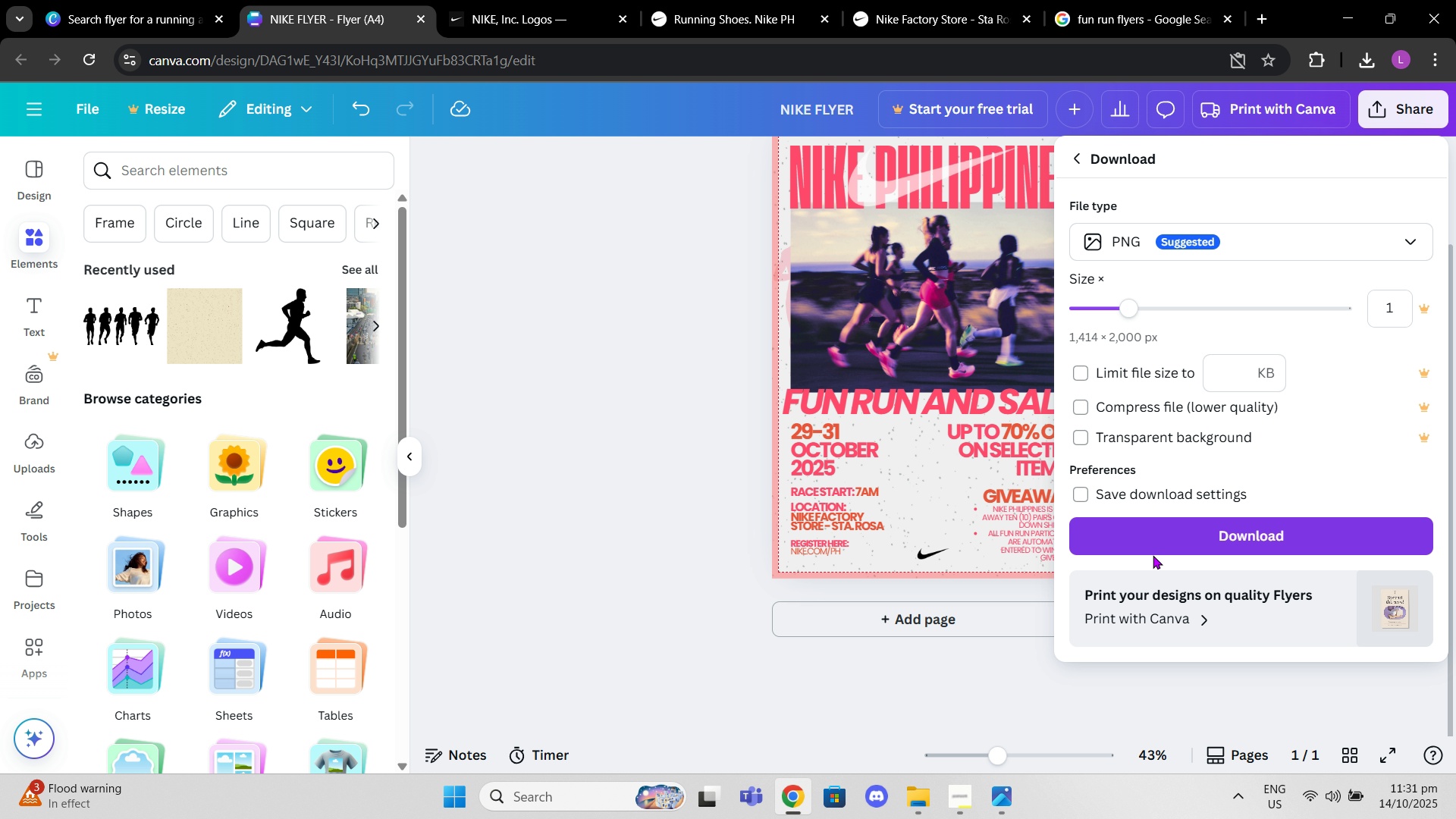 
left_click([1153, 555])
 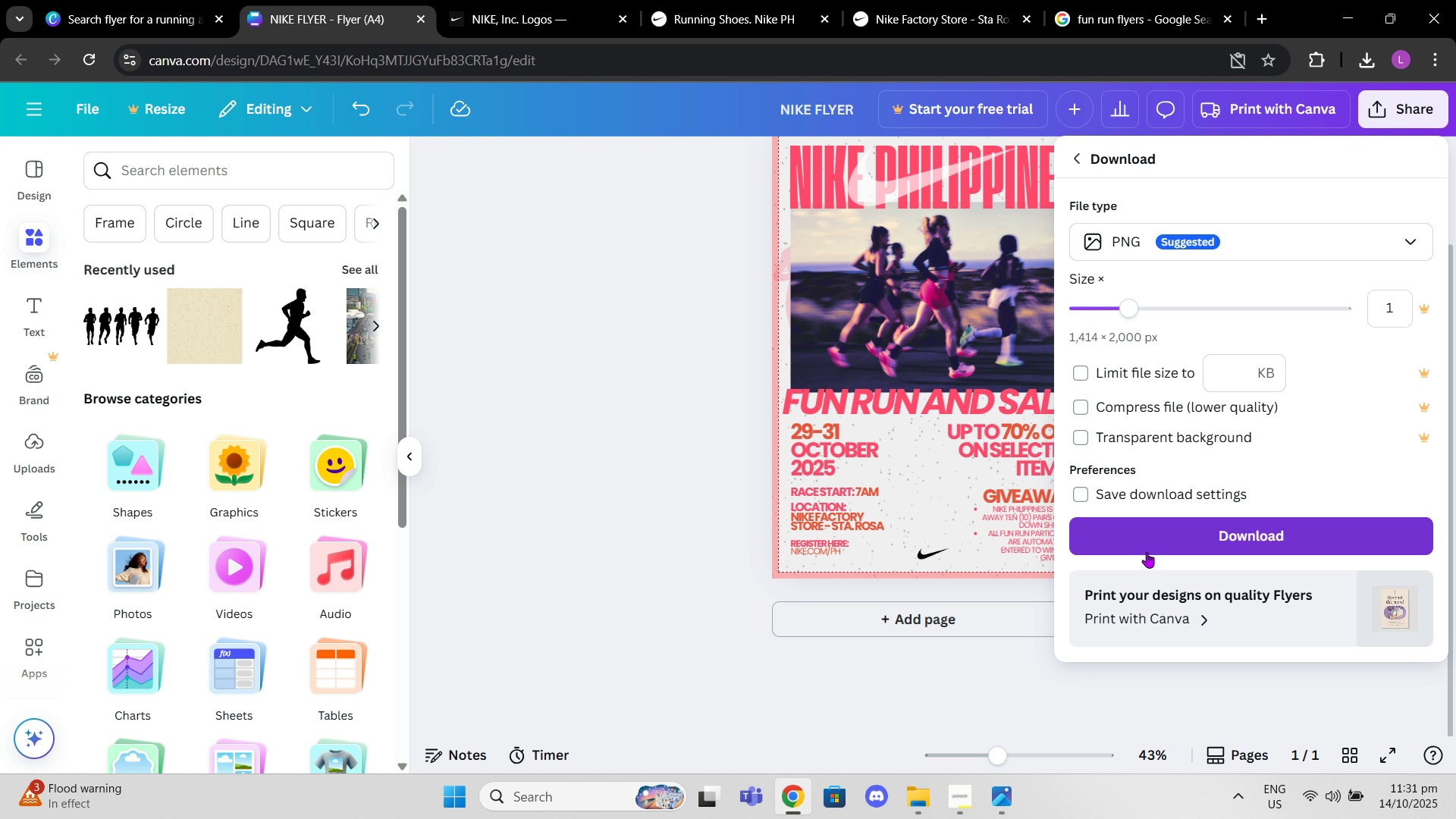 
left_click([1147, 552])
 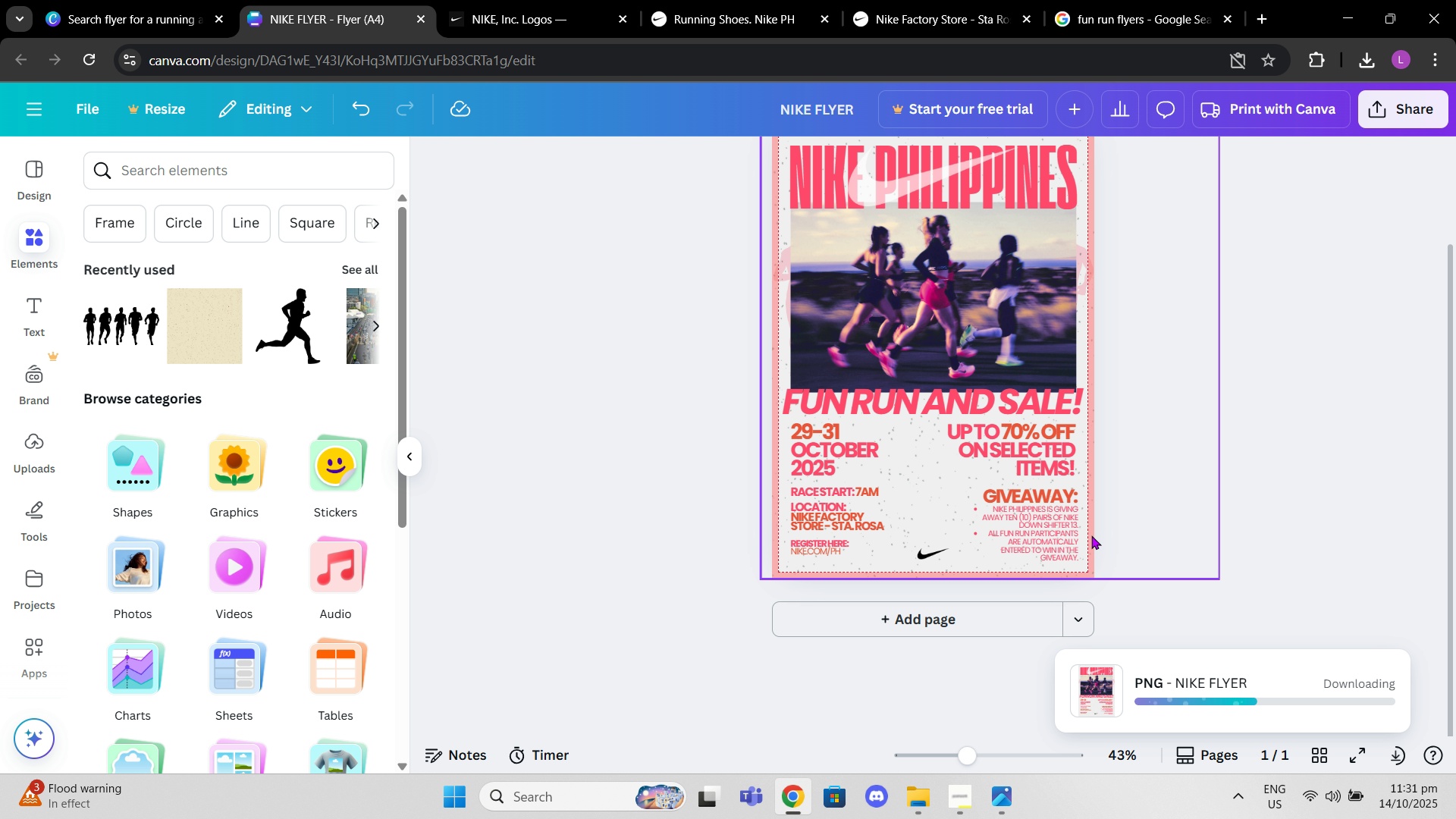 
wait(9.58)
 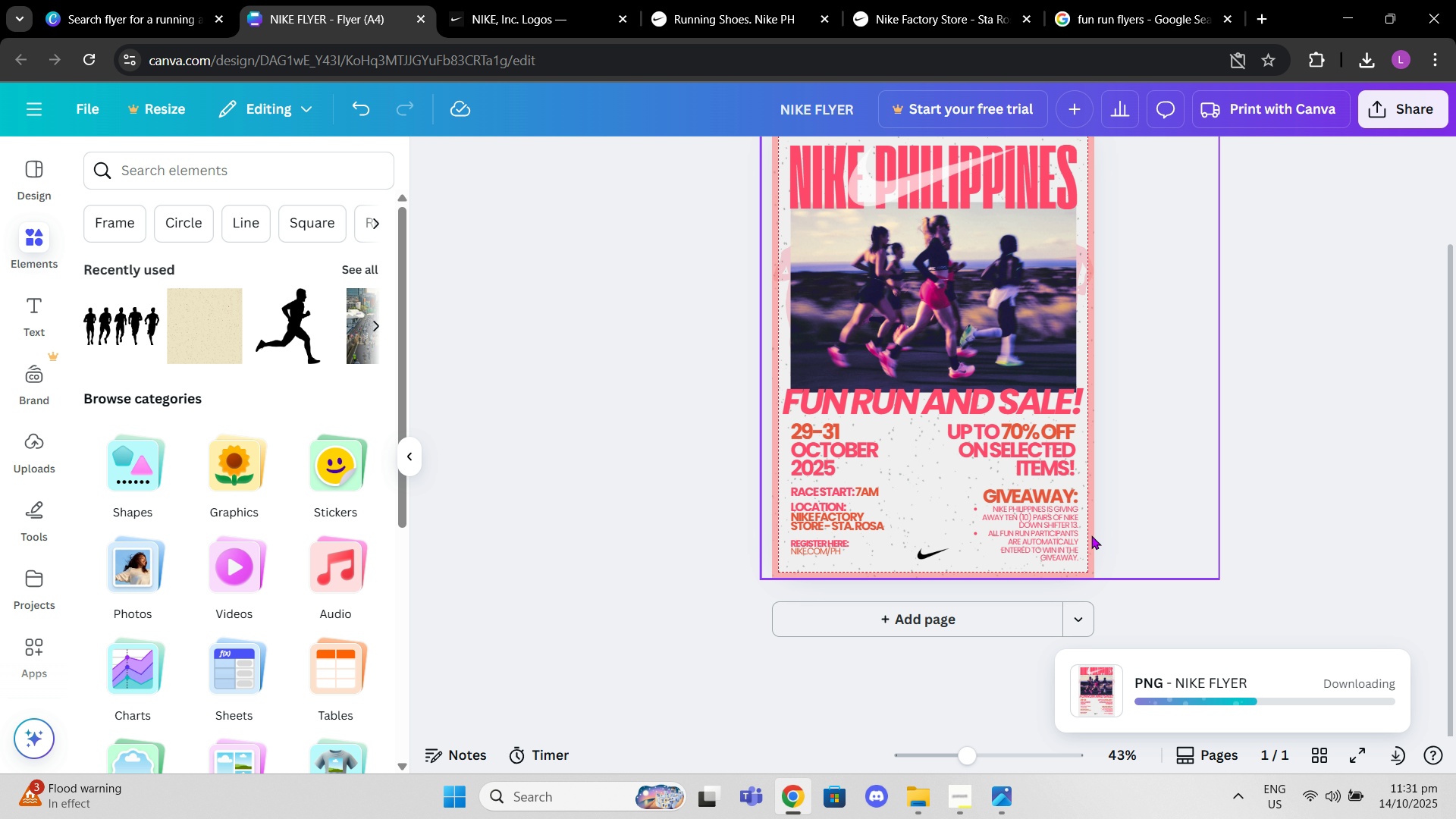 
left_click([1374, 116])
 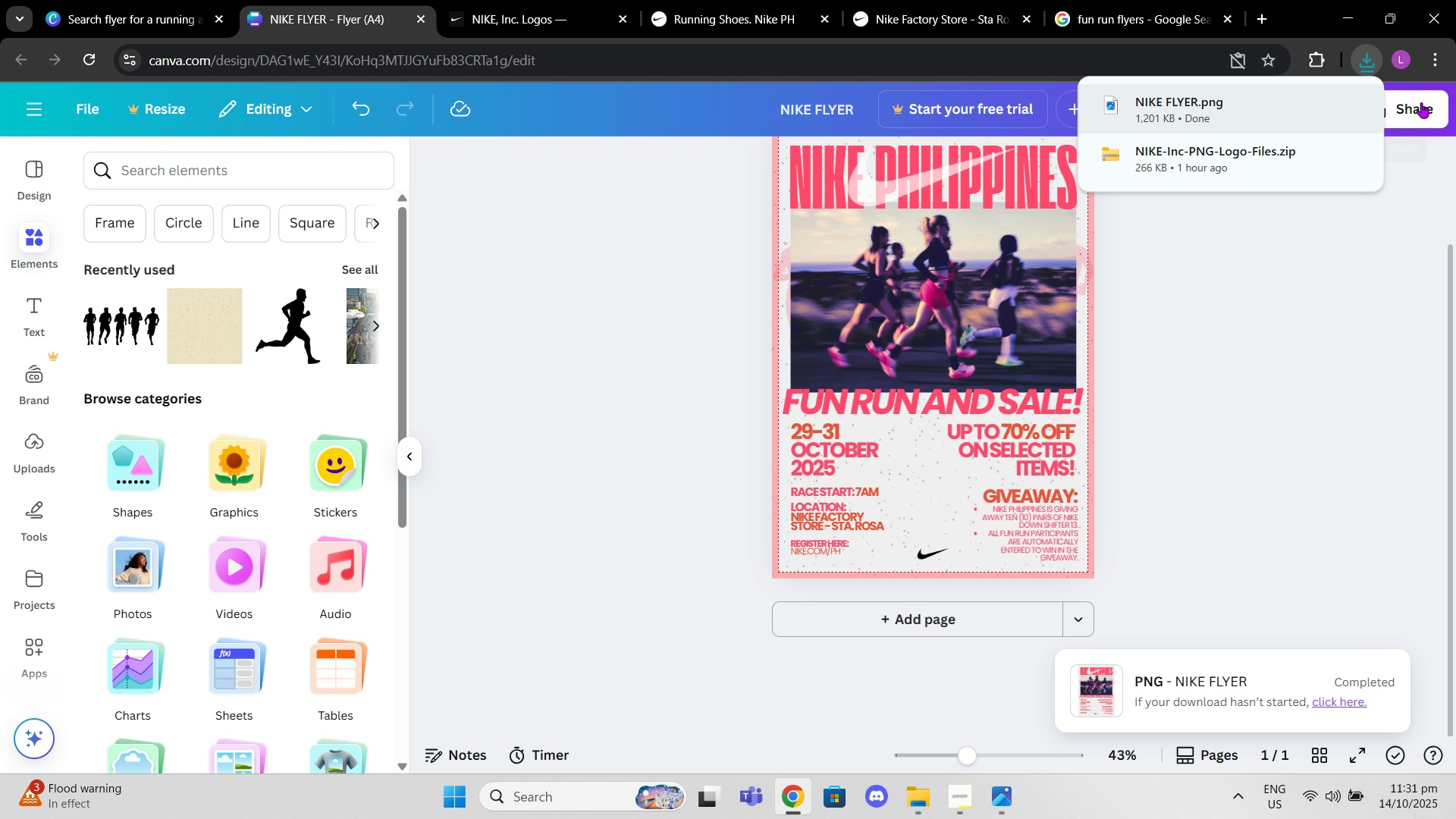 
left_click([1421, 102])
 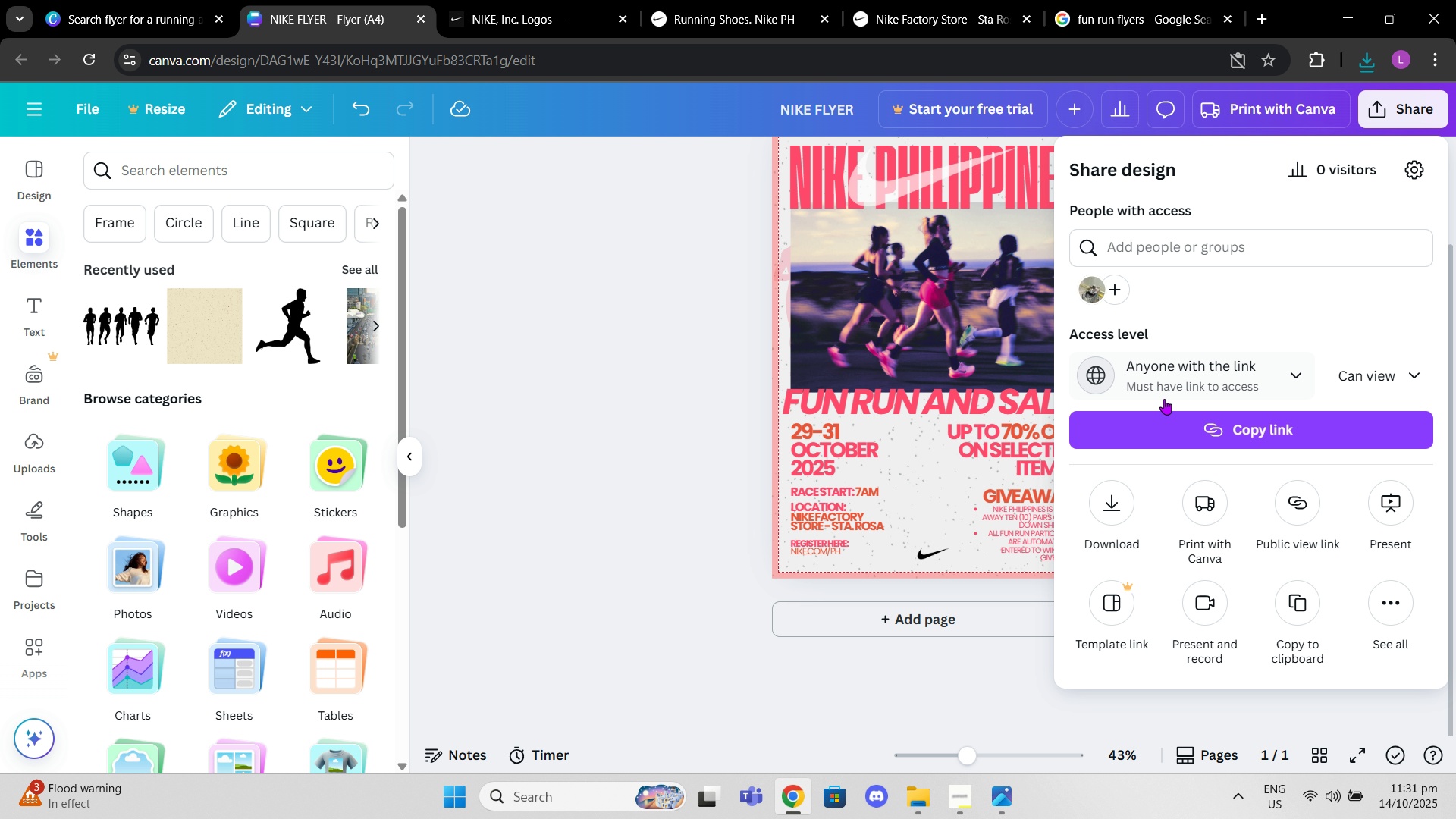 
left_click([1102, 512])
 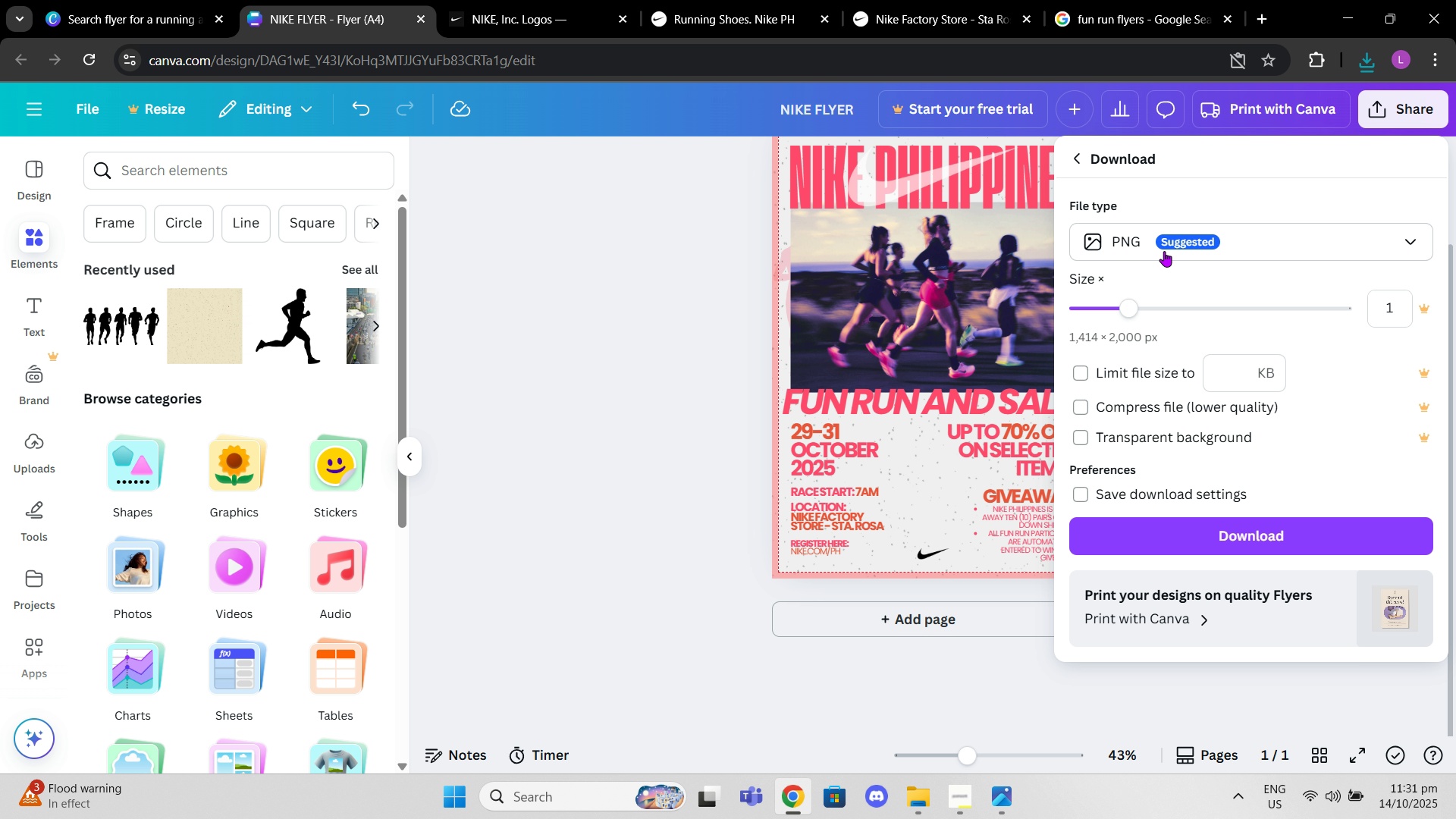 
left_click([1163, 249])
 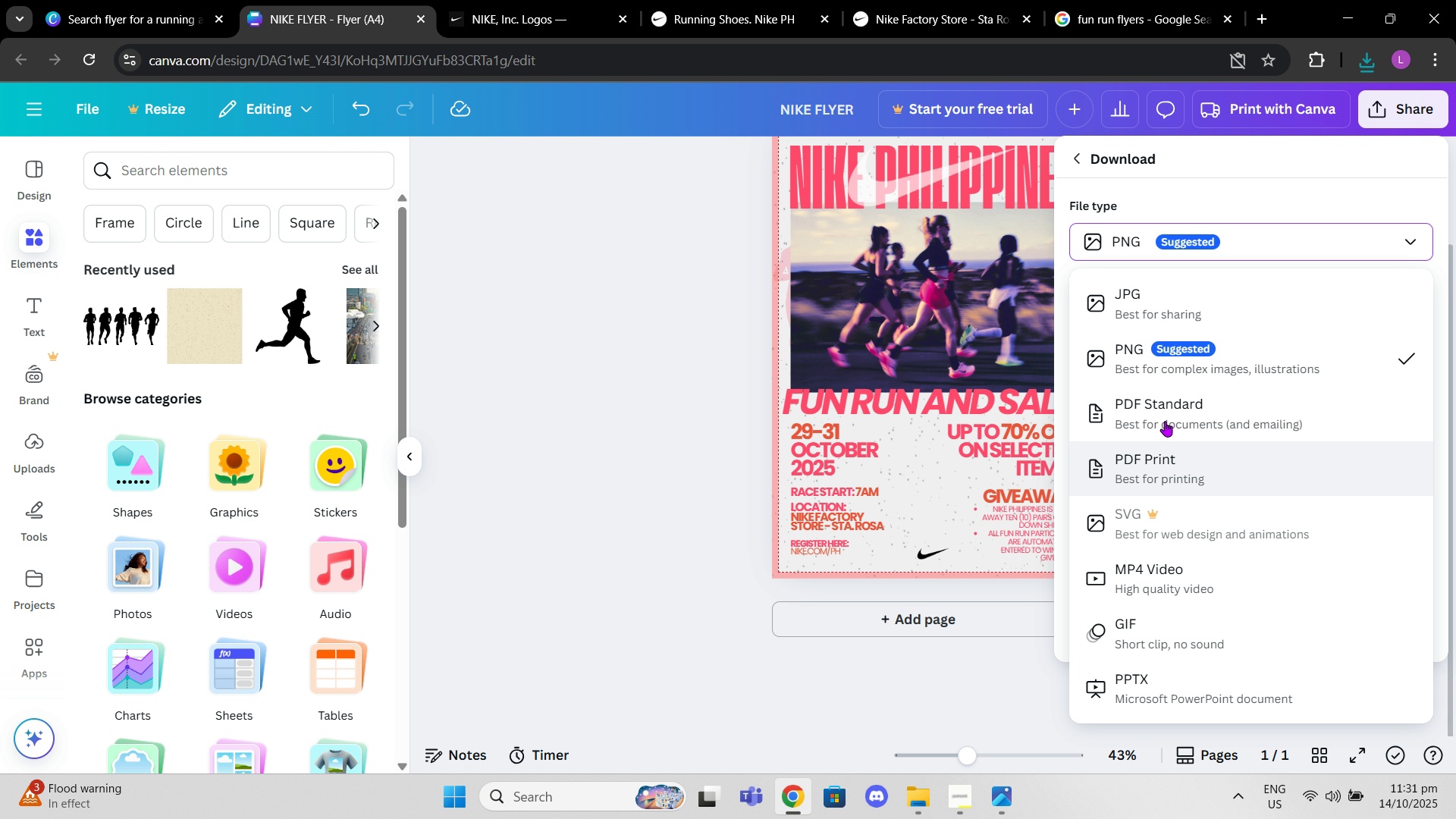 
left_click([1165, 419])
 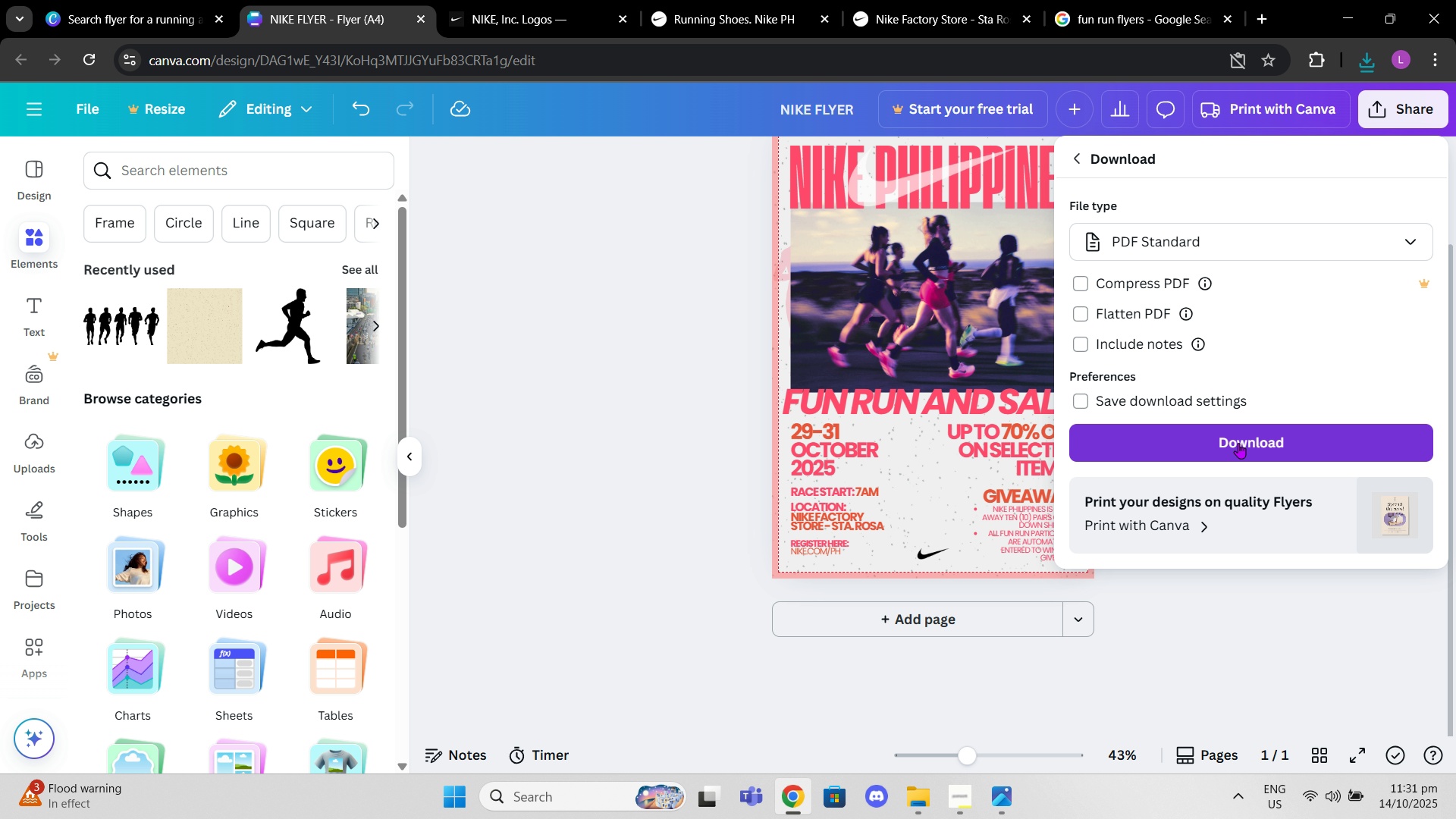 